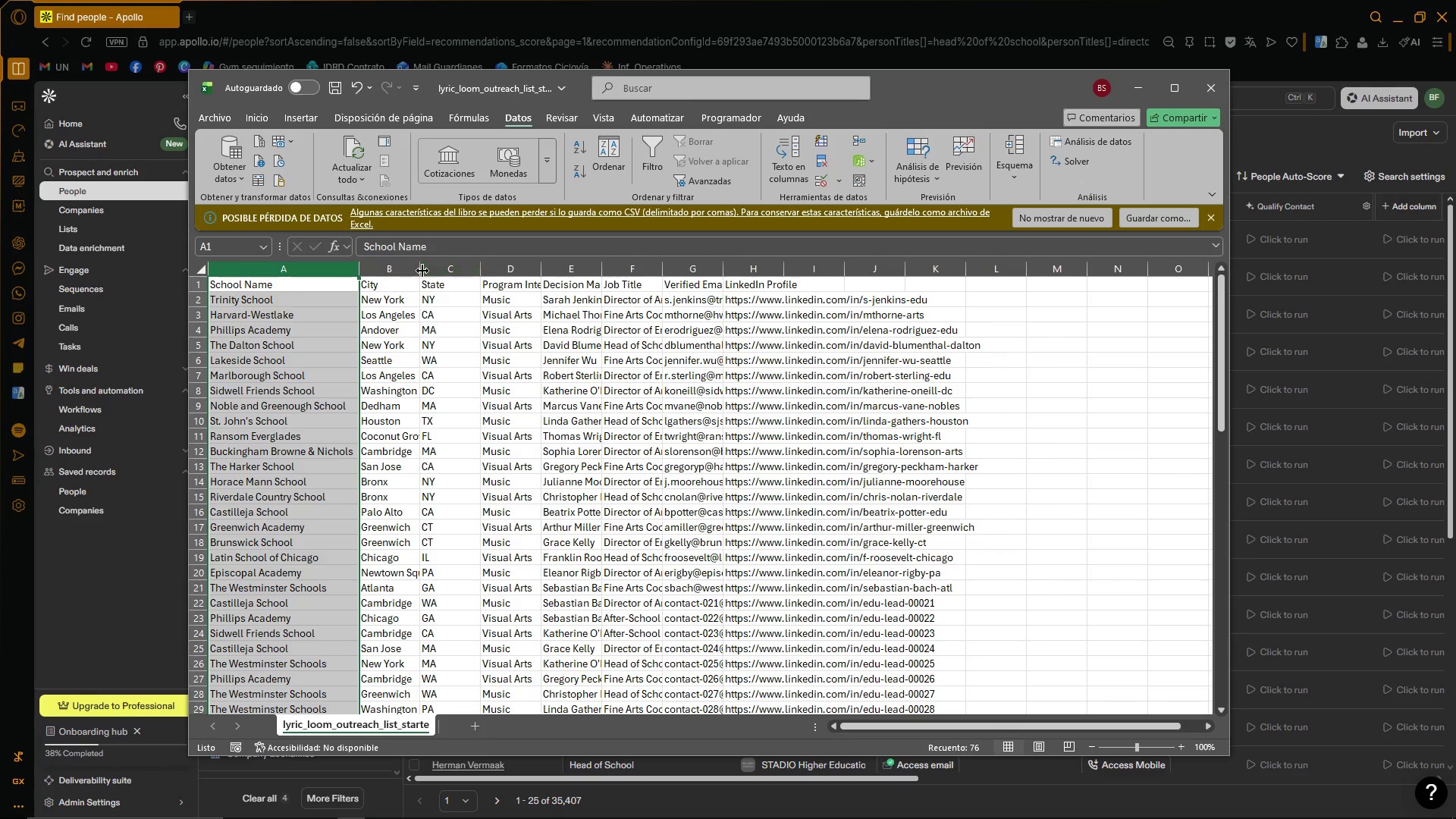 
double_click([422, 271])
 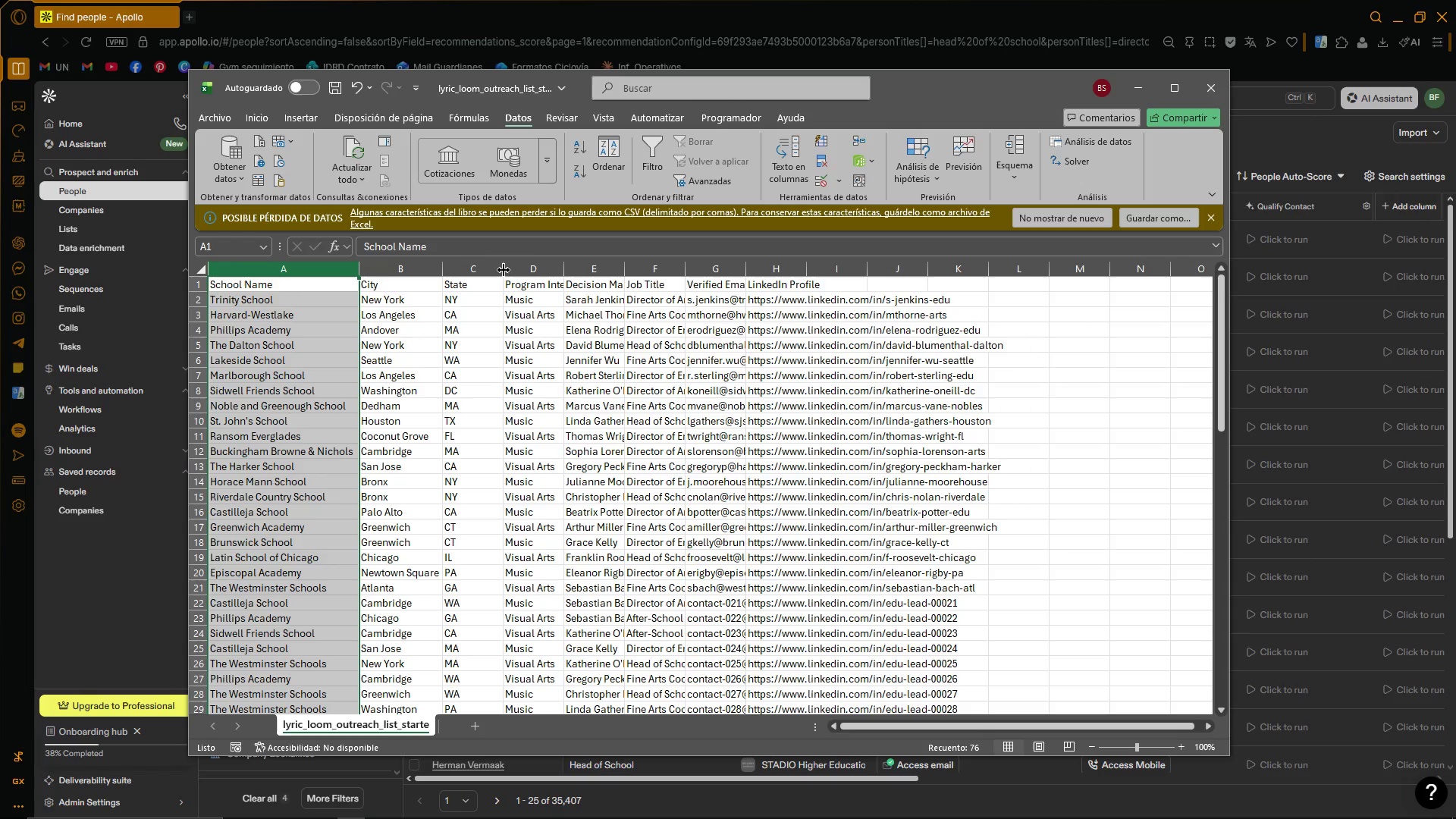 
double_click([506, 269])
 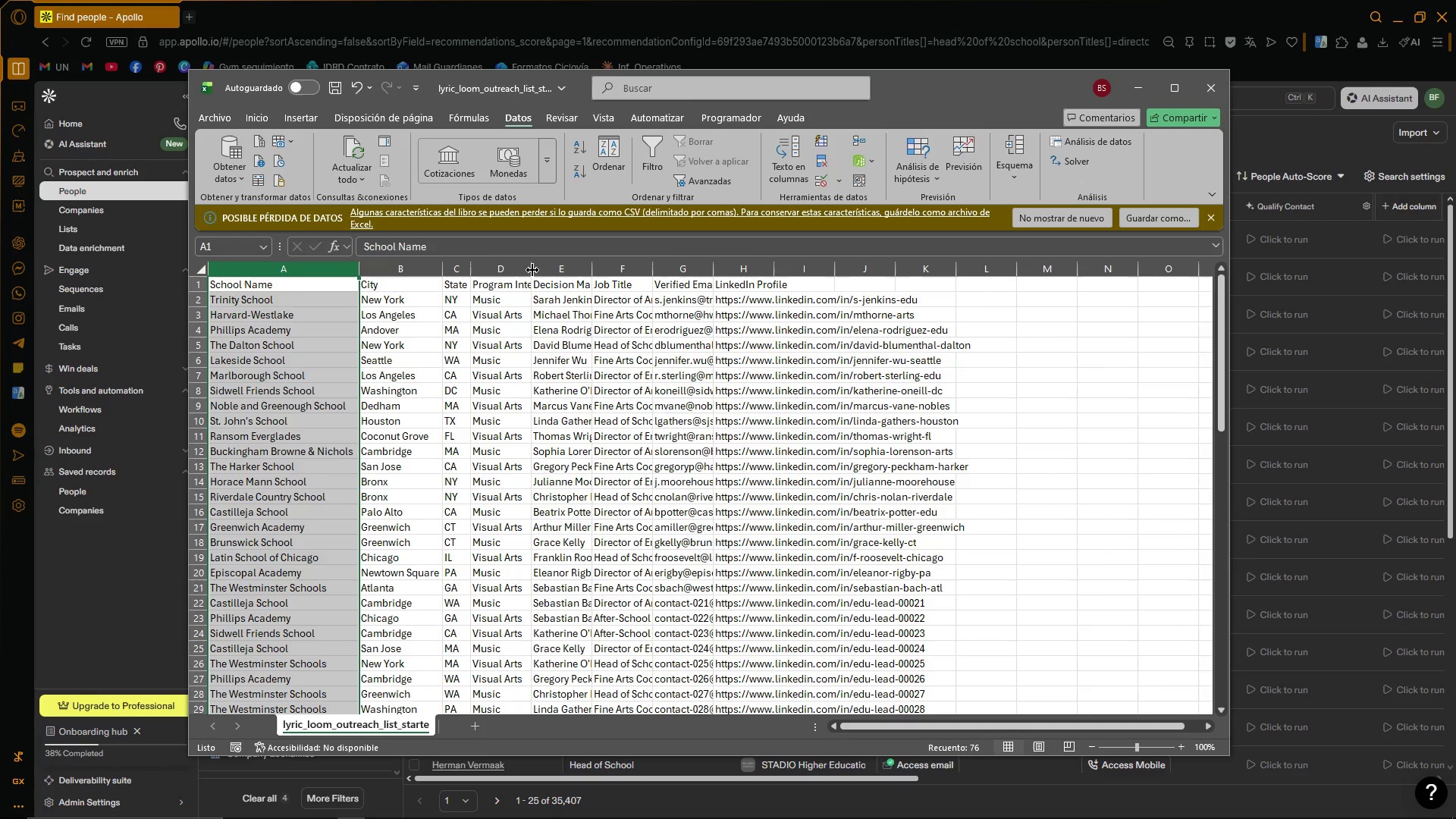 
double_click([533, 270])
 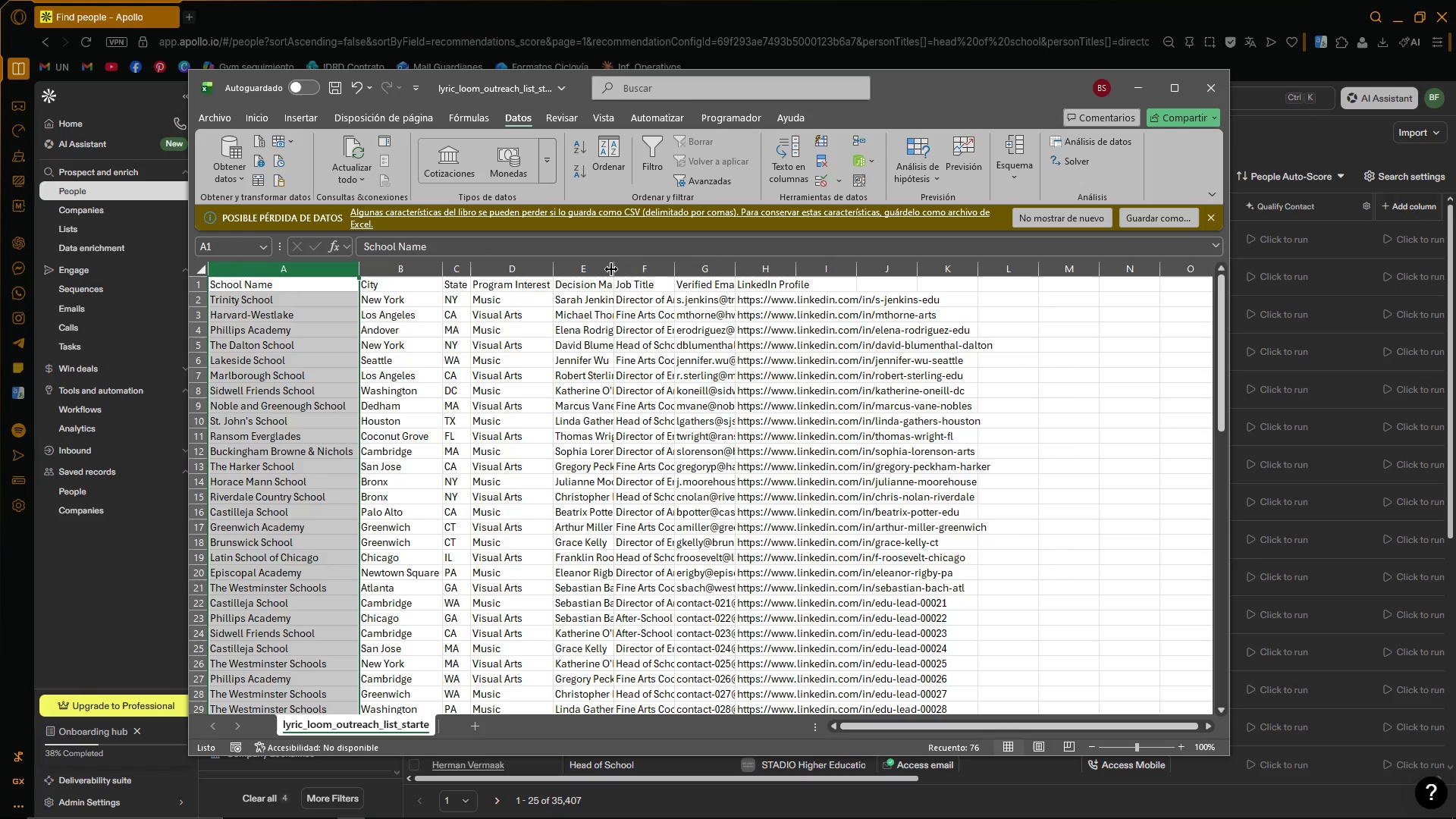 
double_click([612, 269])
 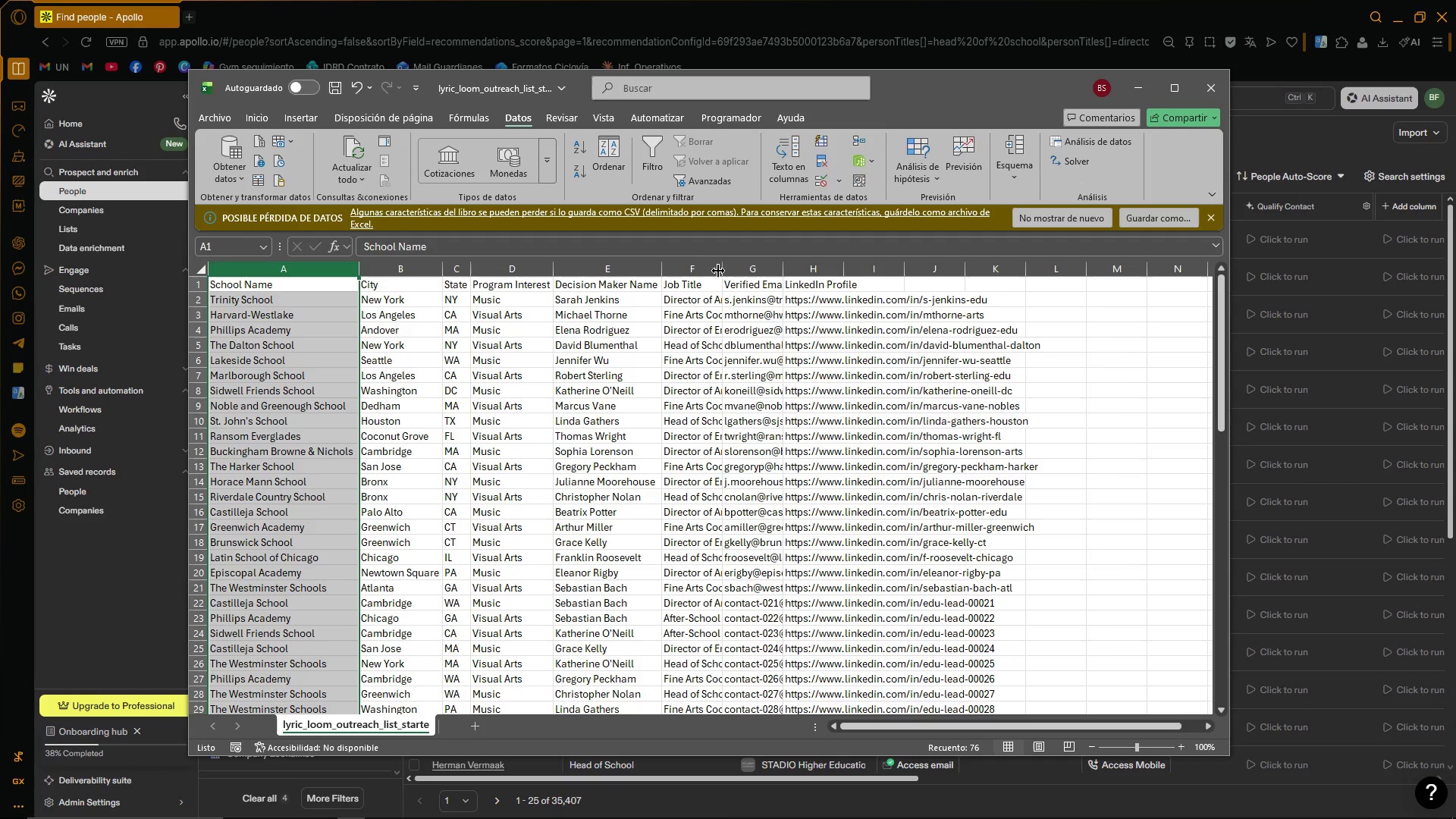 
double_click([722, 271])
 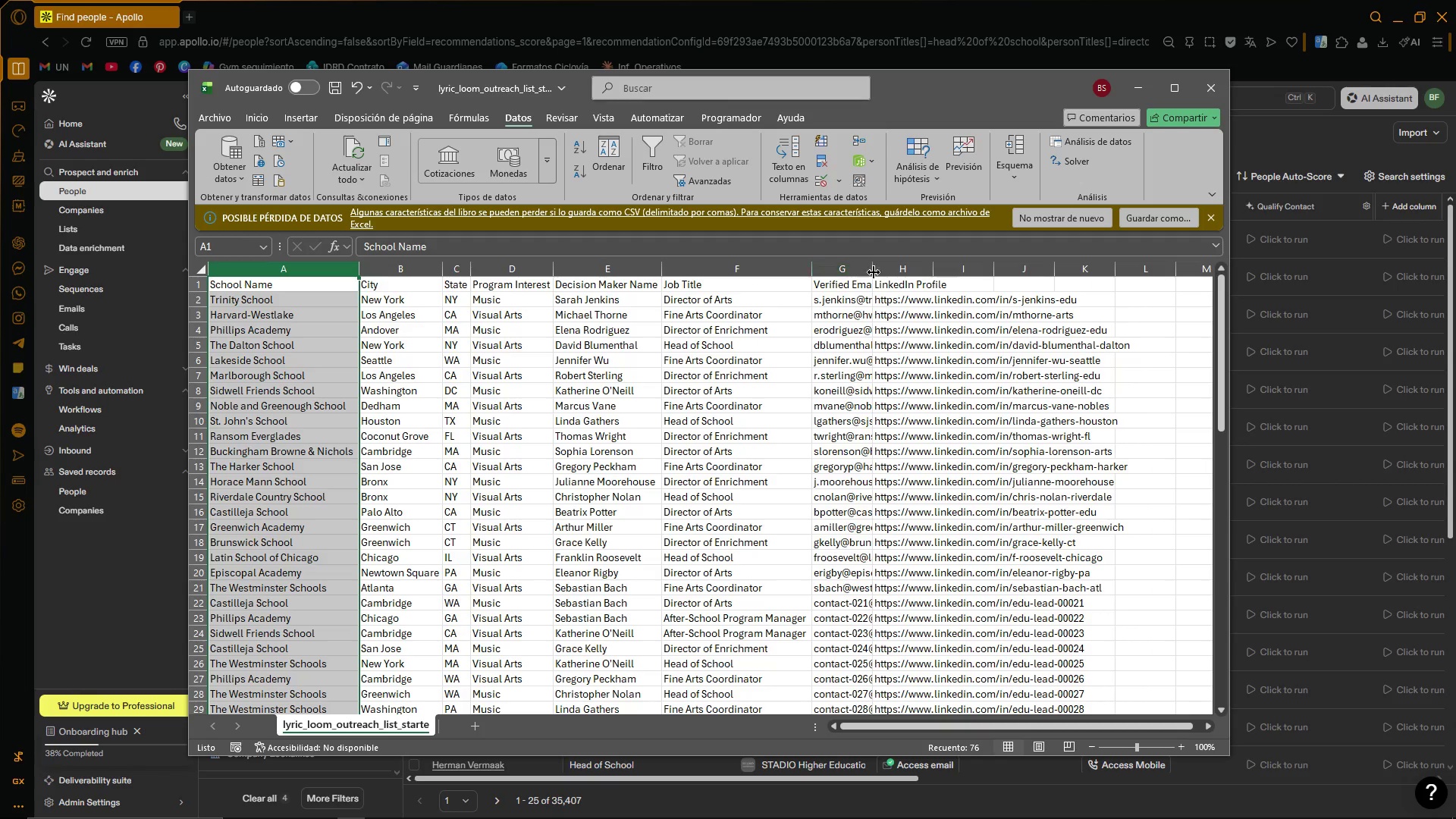 
double_click([875, 271])
 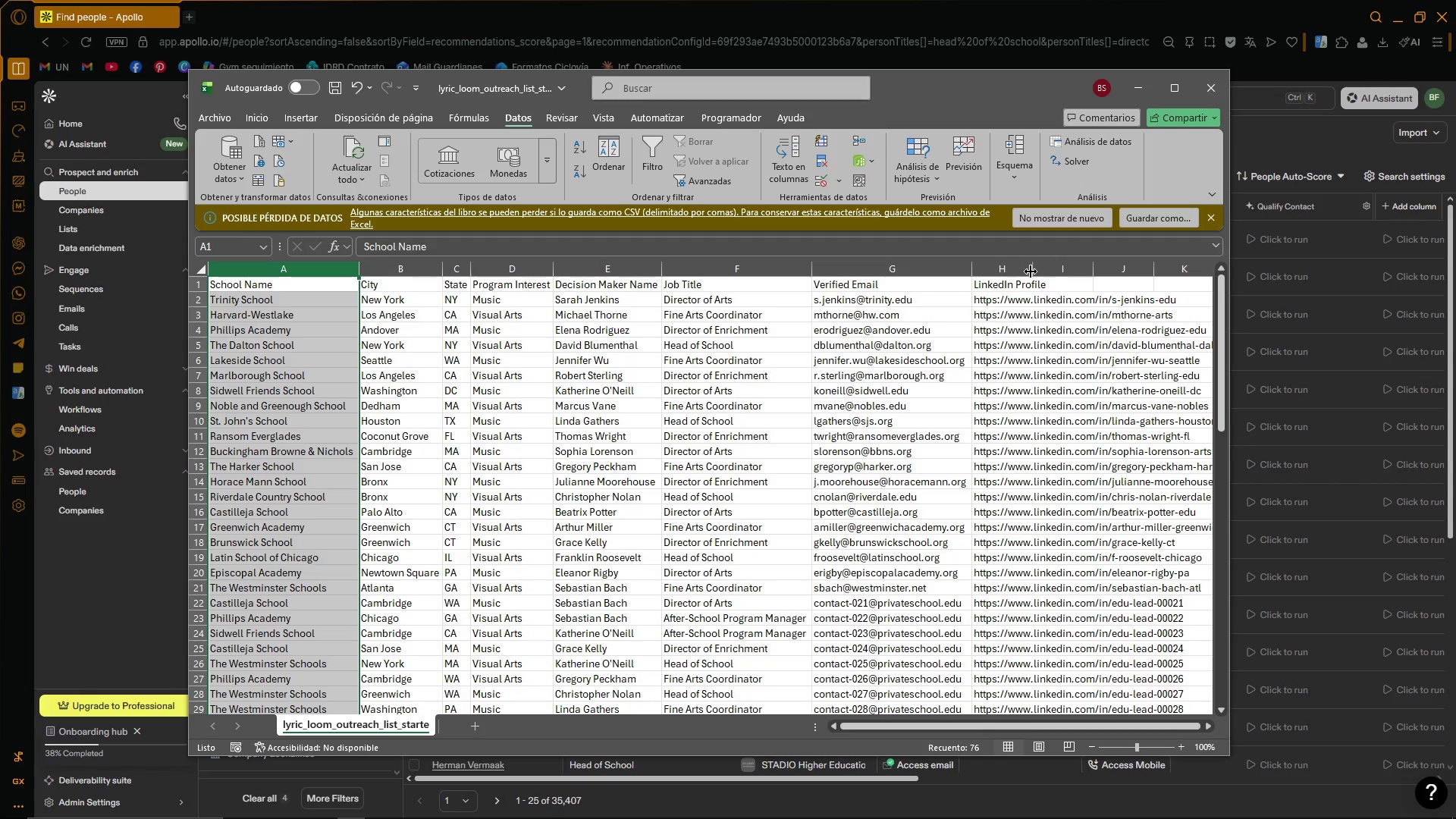 
double_click([1034, 271])
 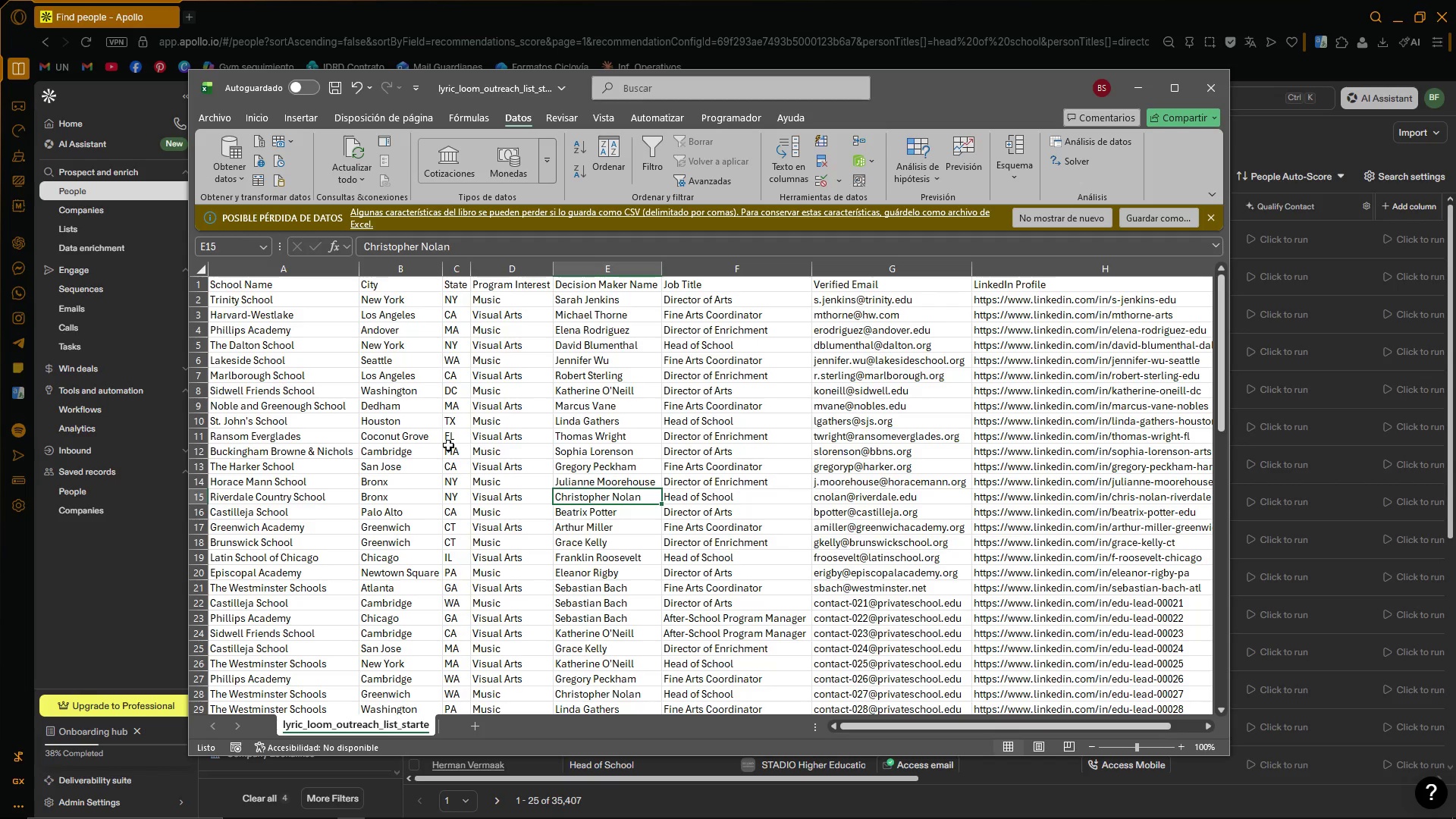 
scroll: coordinate [353, 368], scroll_direction: up, amount: 3.0
 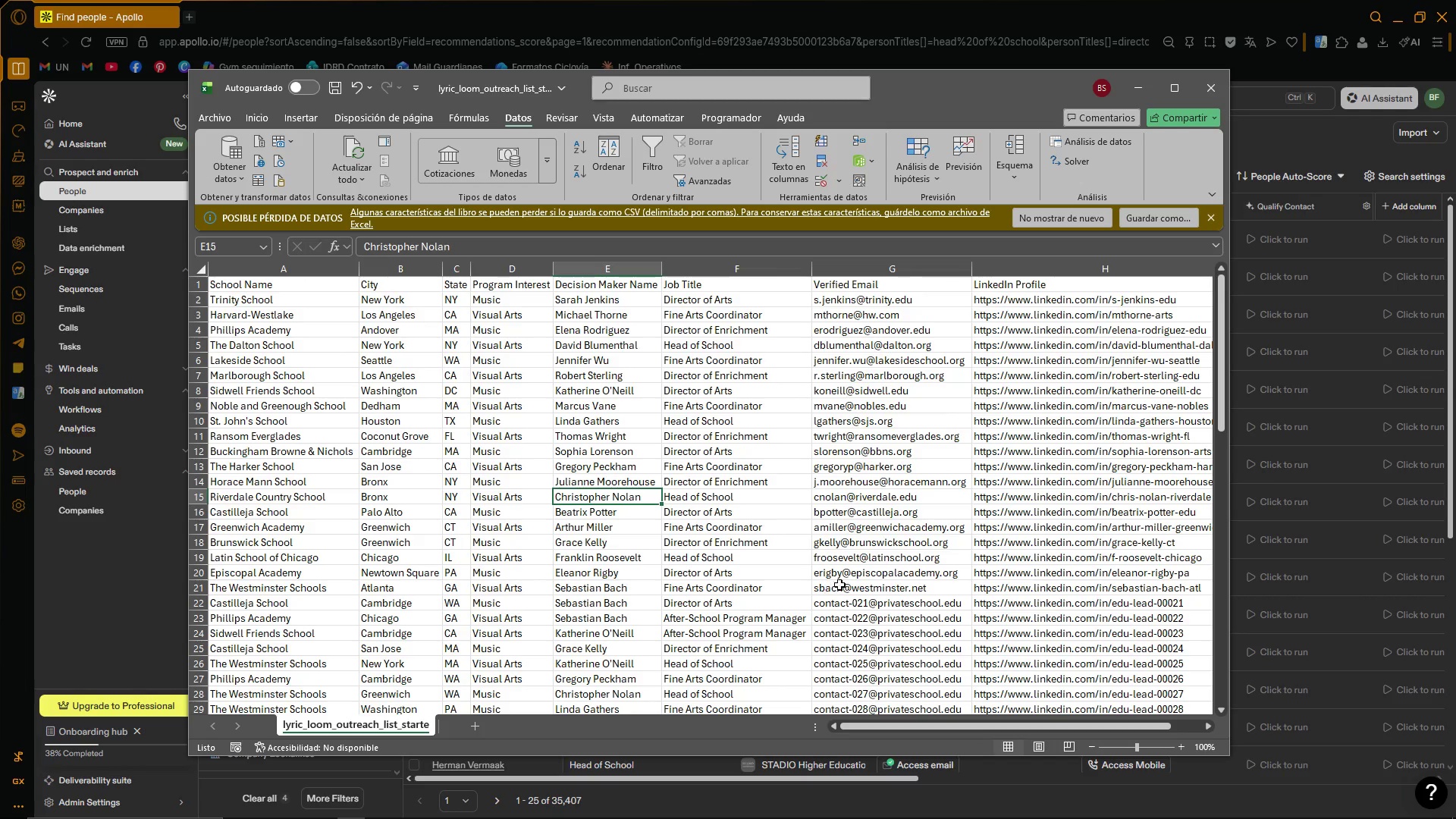 
left_click_drag(start_coordinate=[839, 585], to_coordinate=[244, 284])
 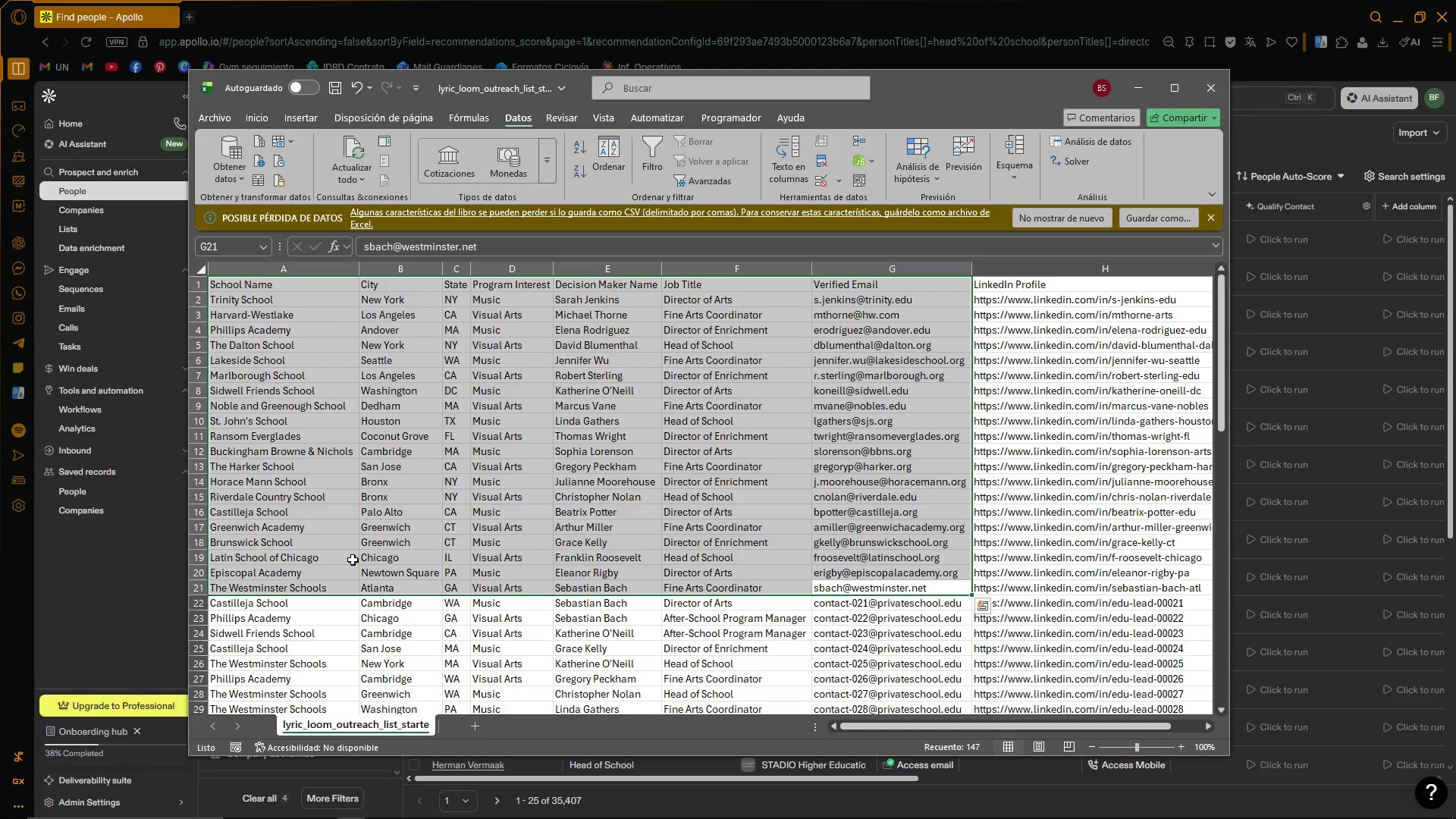 
scroll: coordinate [373, 567], scroll_direction: down, amount: 8.0
 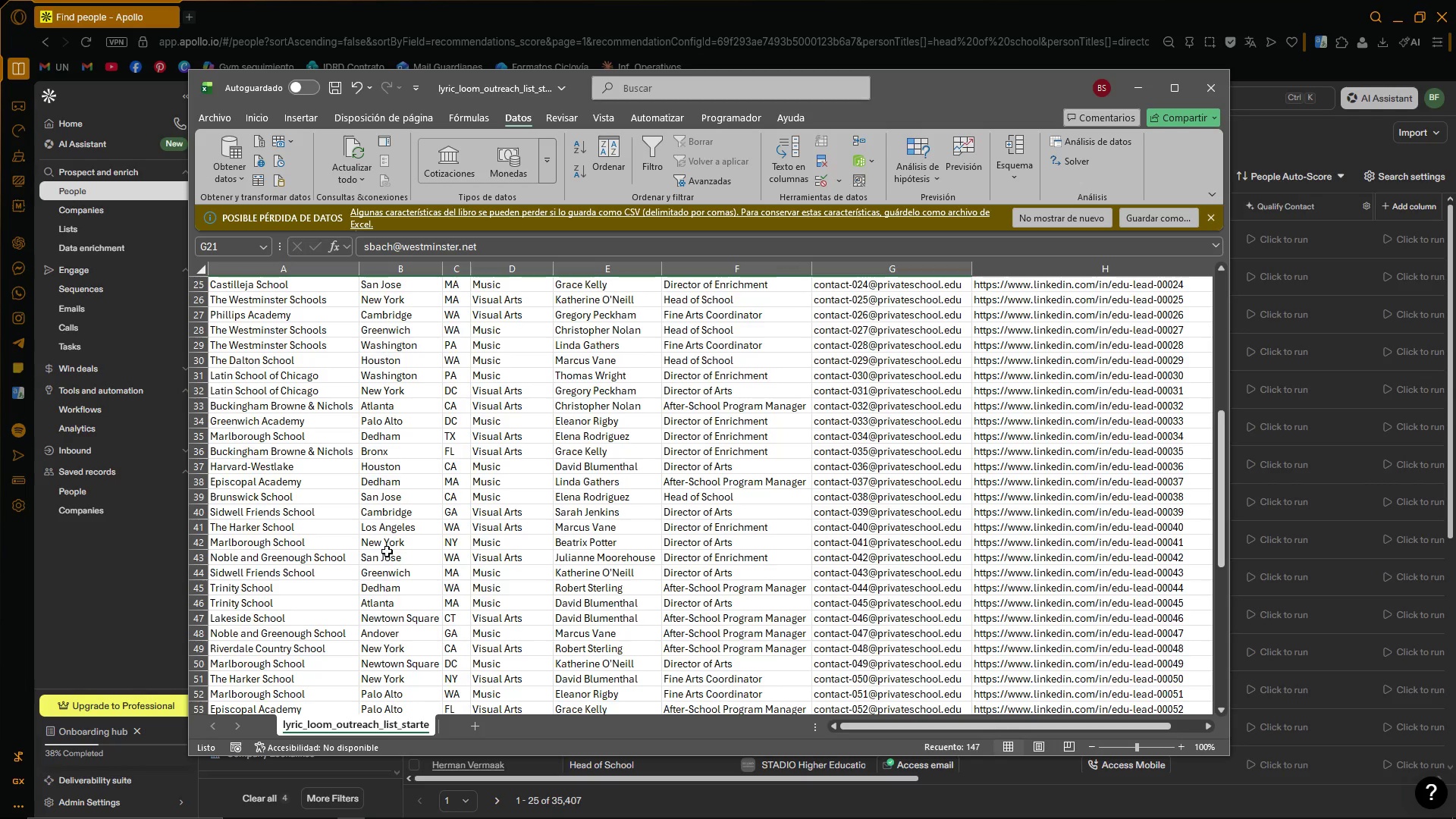 
scroll: coordinate [394, 542], scroll_direction: up, amount: 2.0
 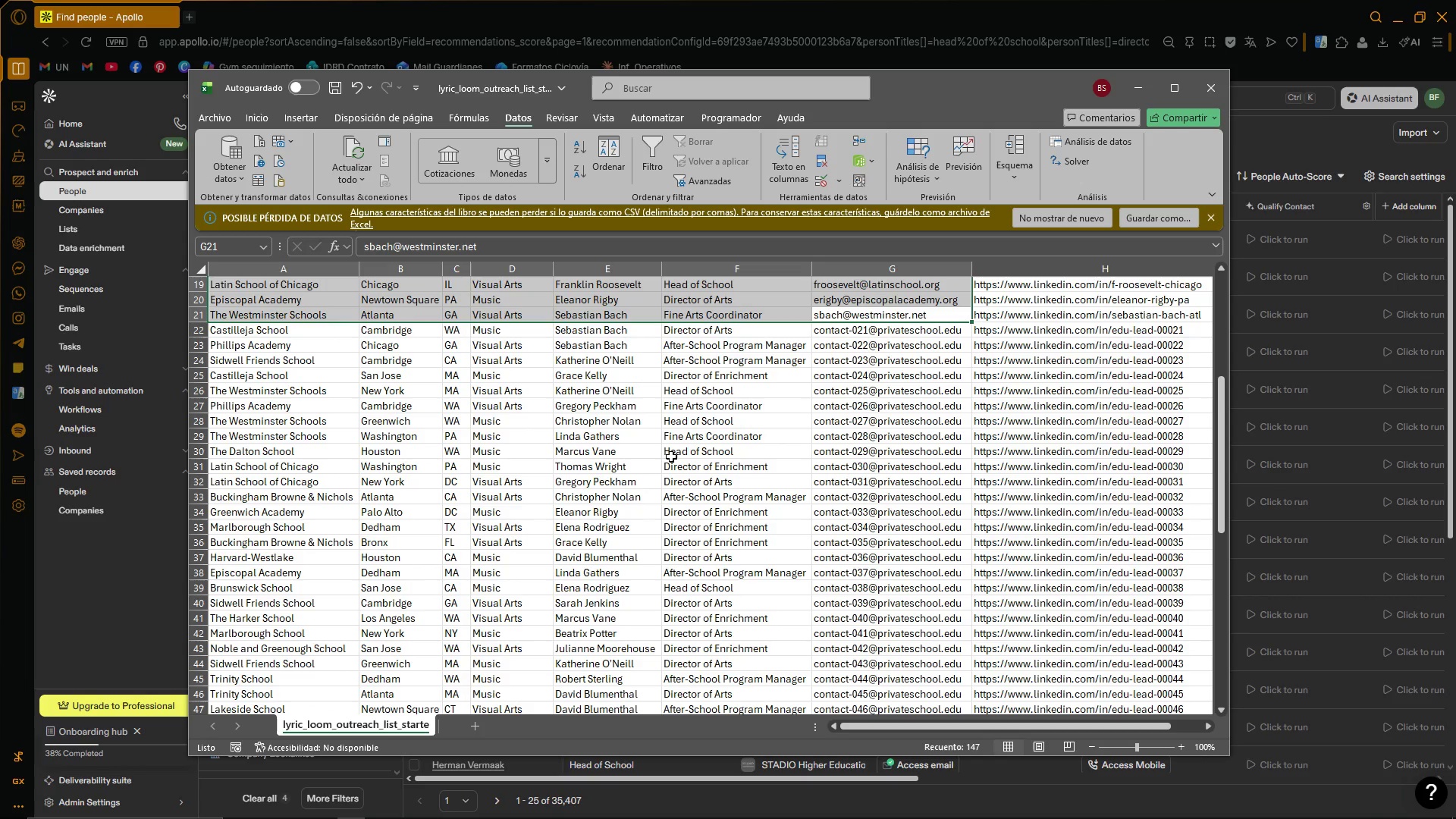 
wait(5.54)
 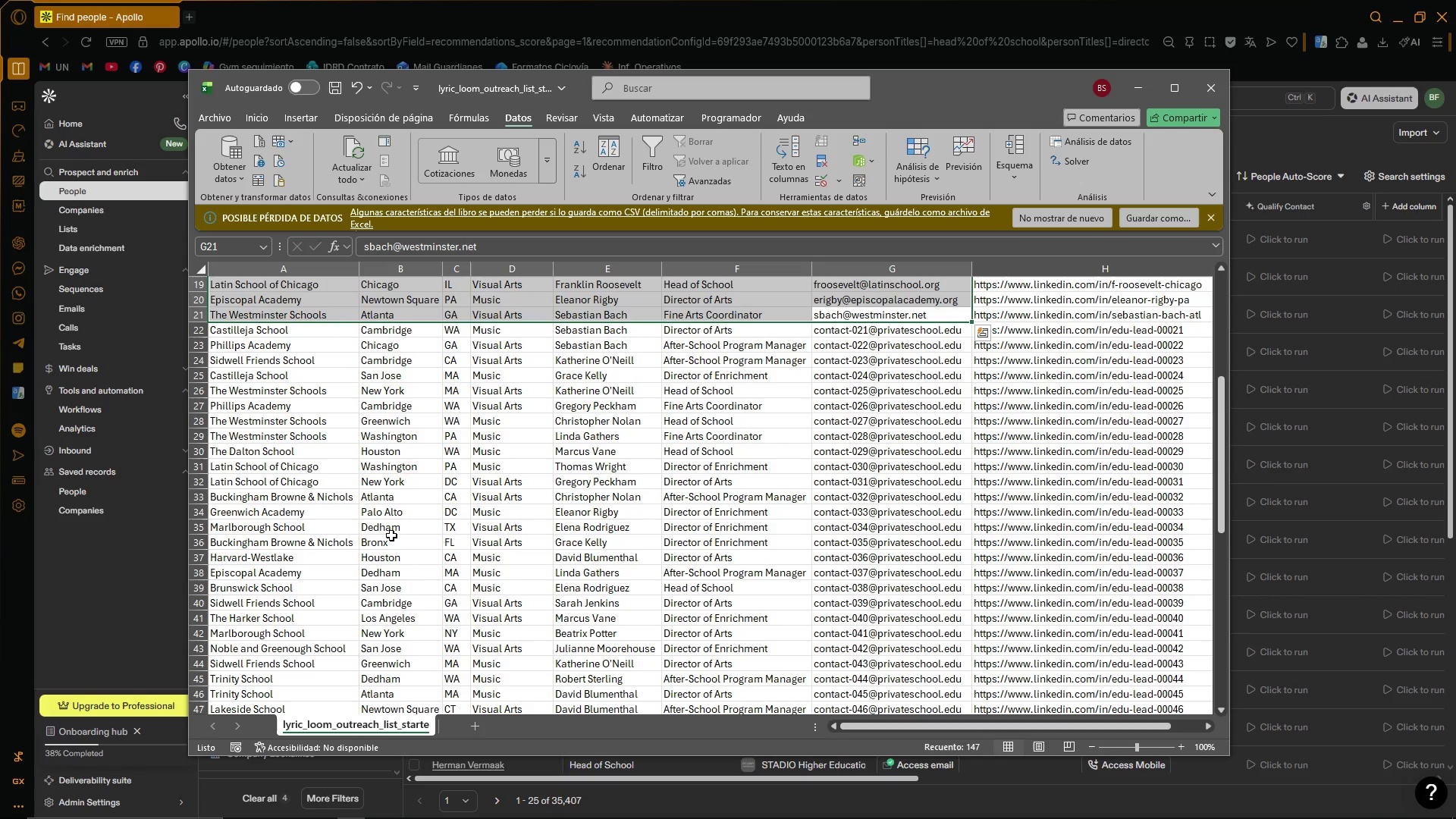 
left_click([701, 494])
 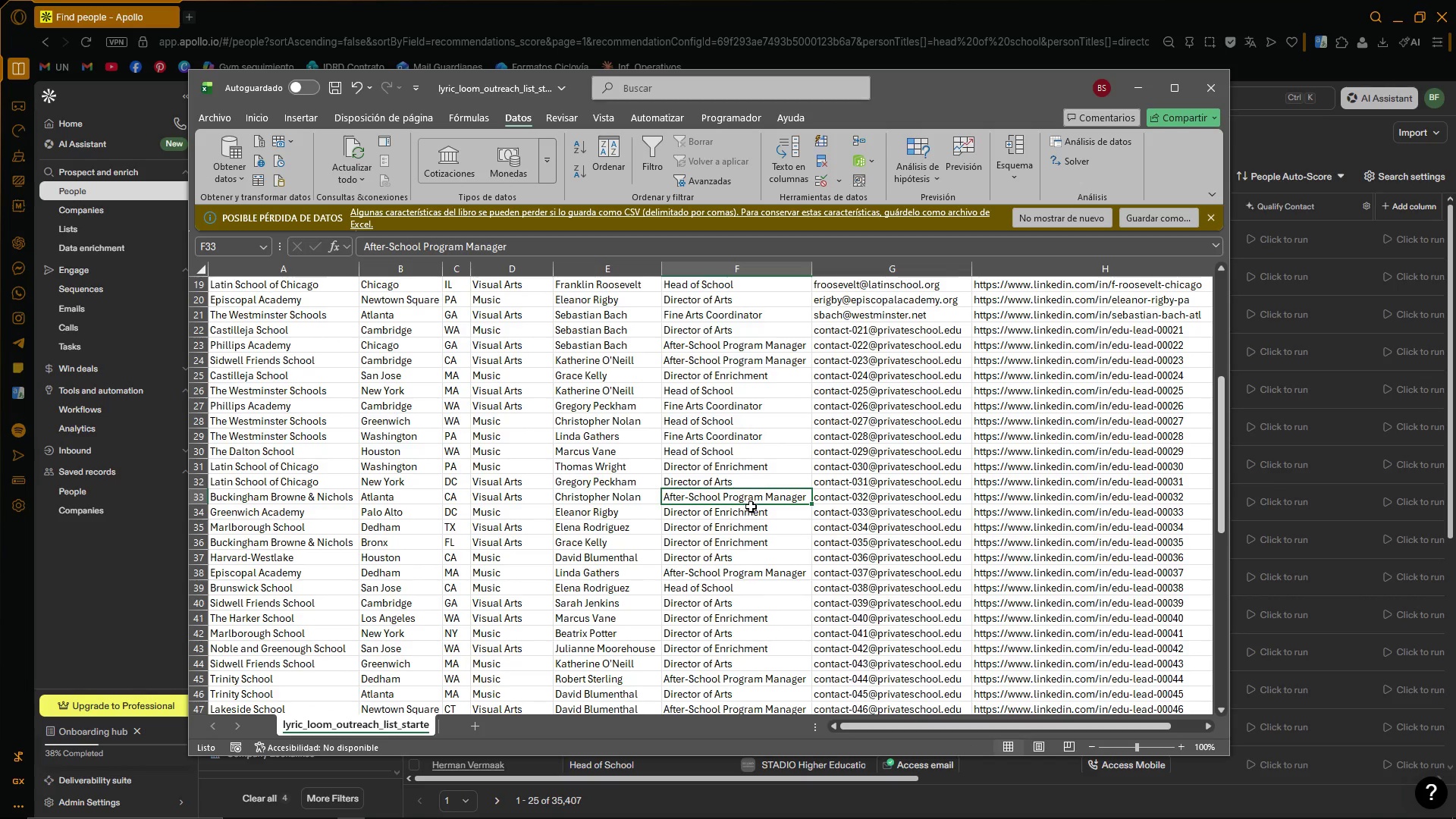 
scroll: coordinate [748, 497], scroll_direction: up, amount: 11.0
 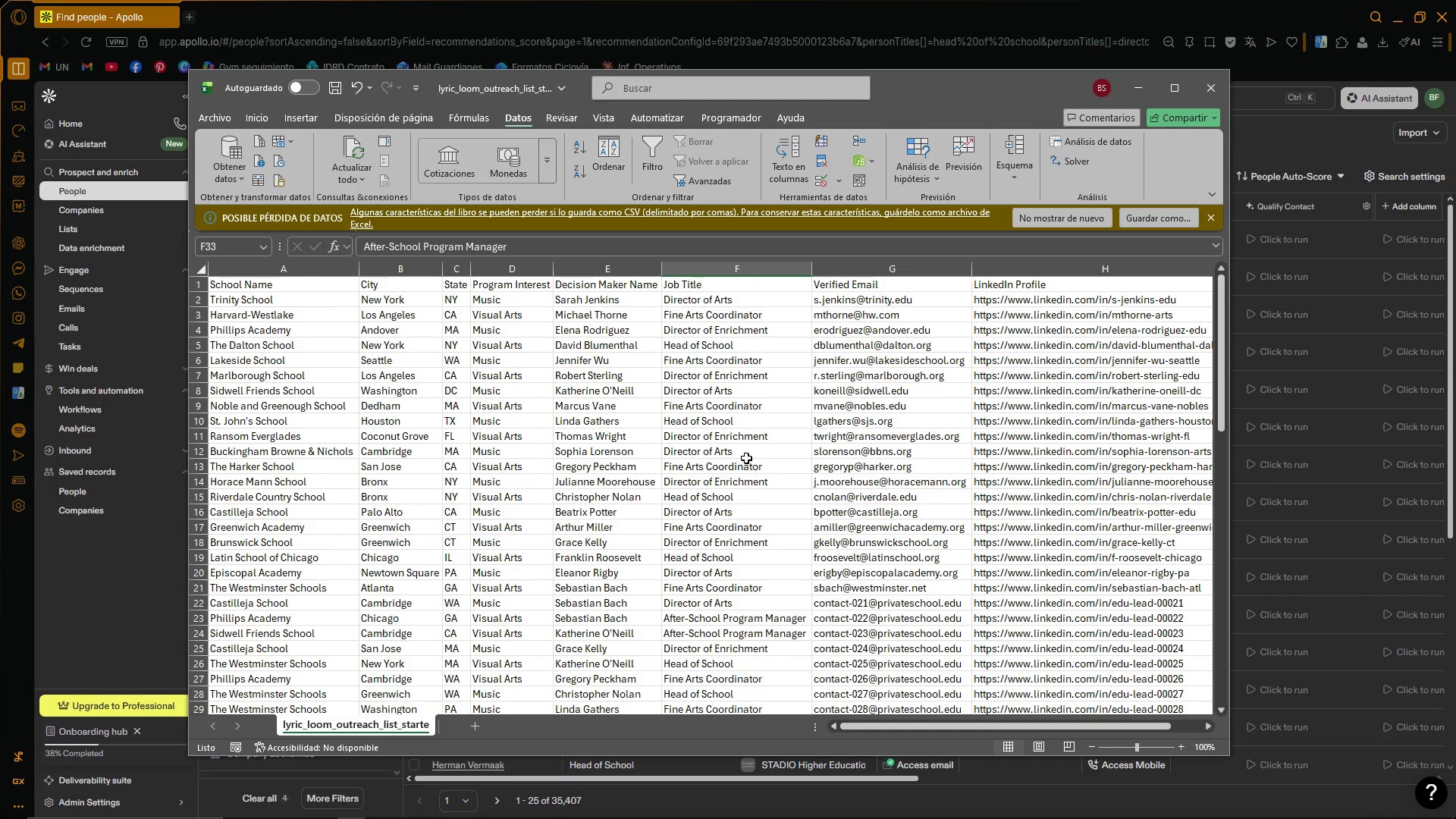 
scroll: coordinate [748, 446], scroll_direction: down, amount: 12.0
 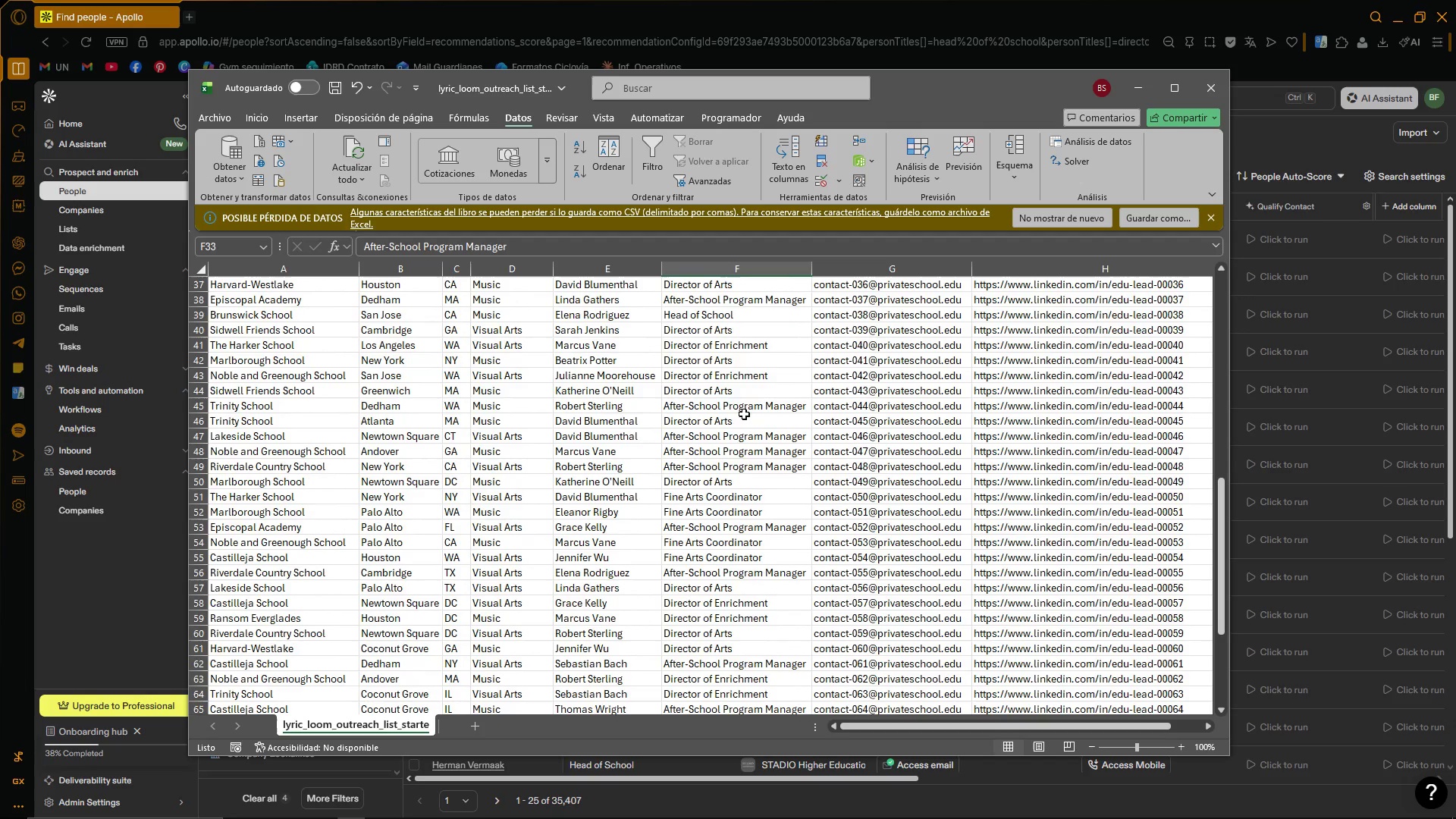 
left_click([740, 413])
 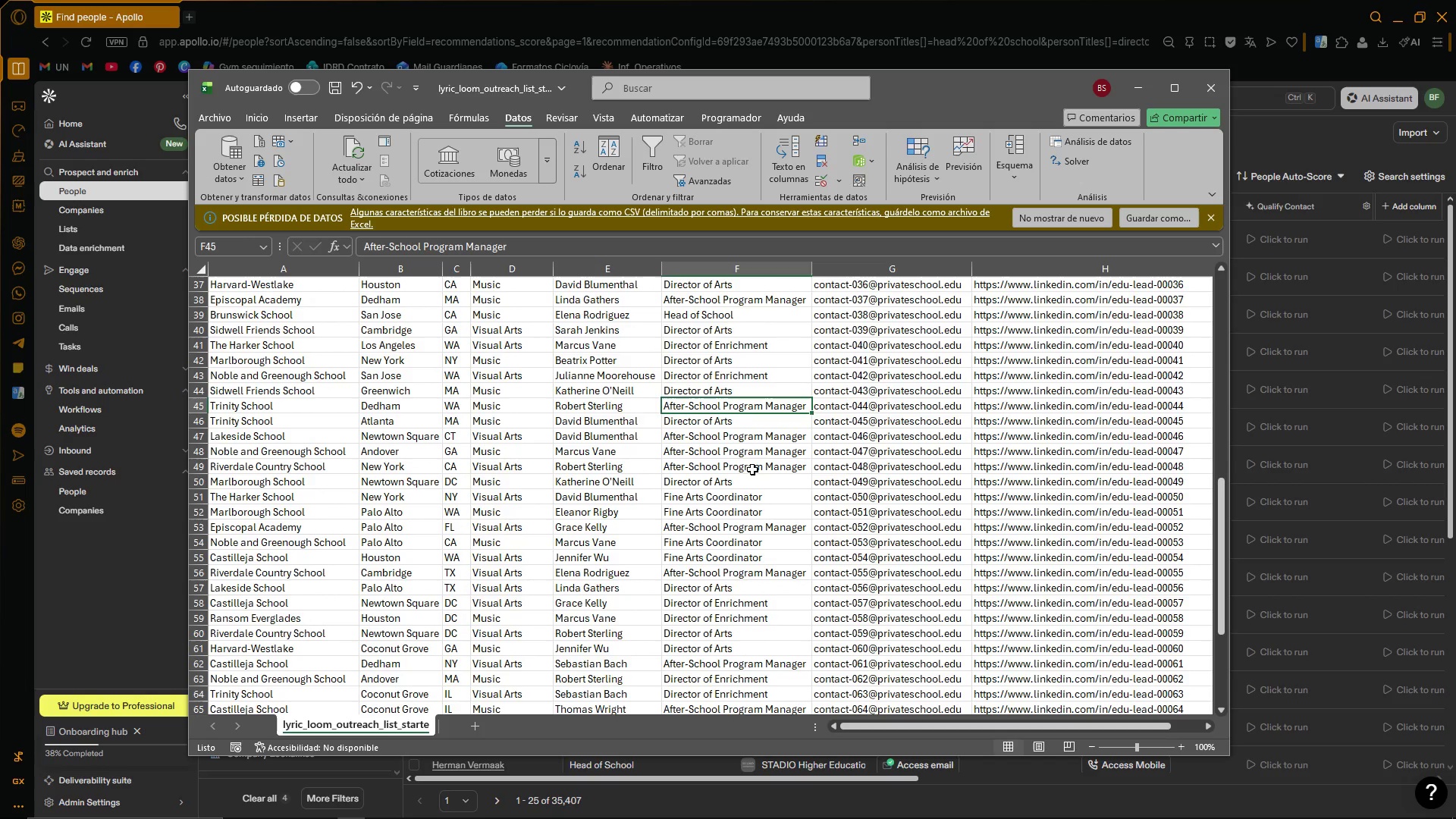 
scroll: coordinate [753, 467], scroll_direction: down, amount: 3.0
 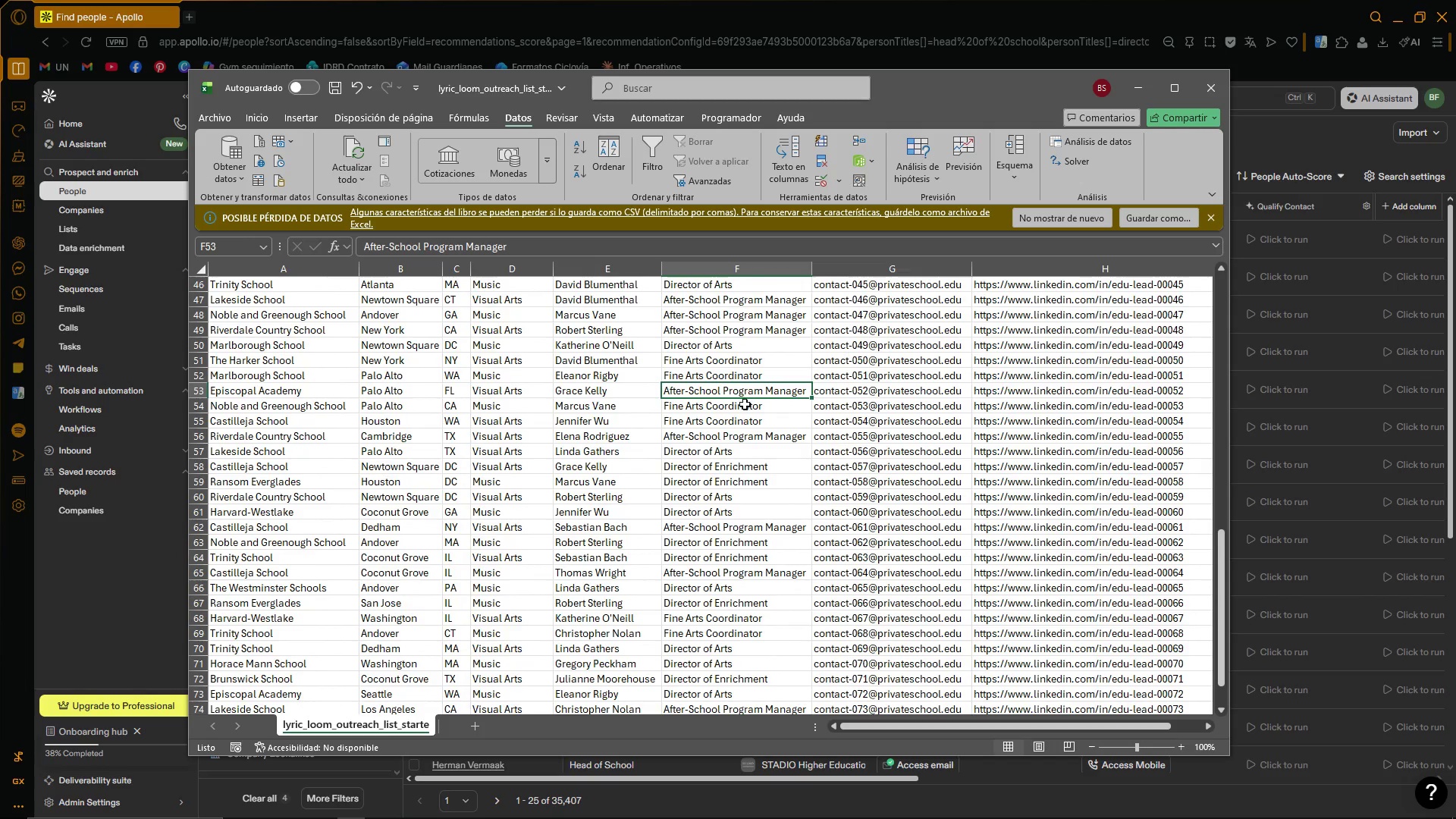 
left_click([745, 441])
 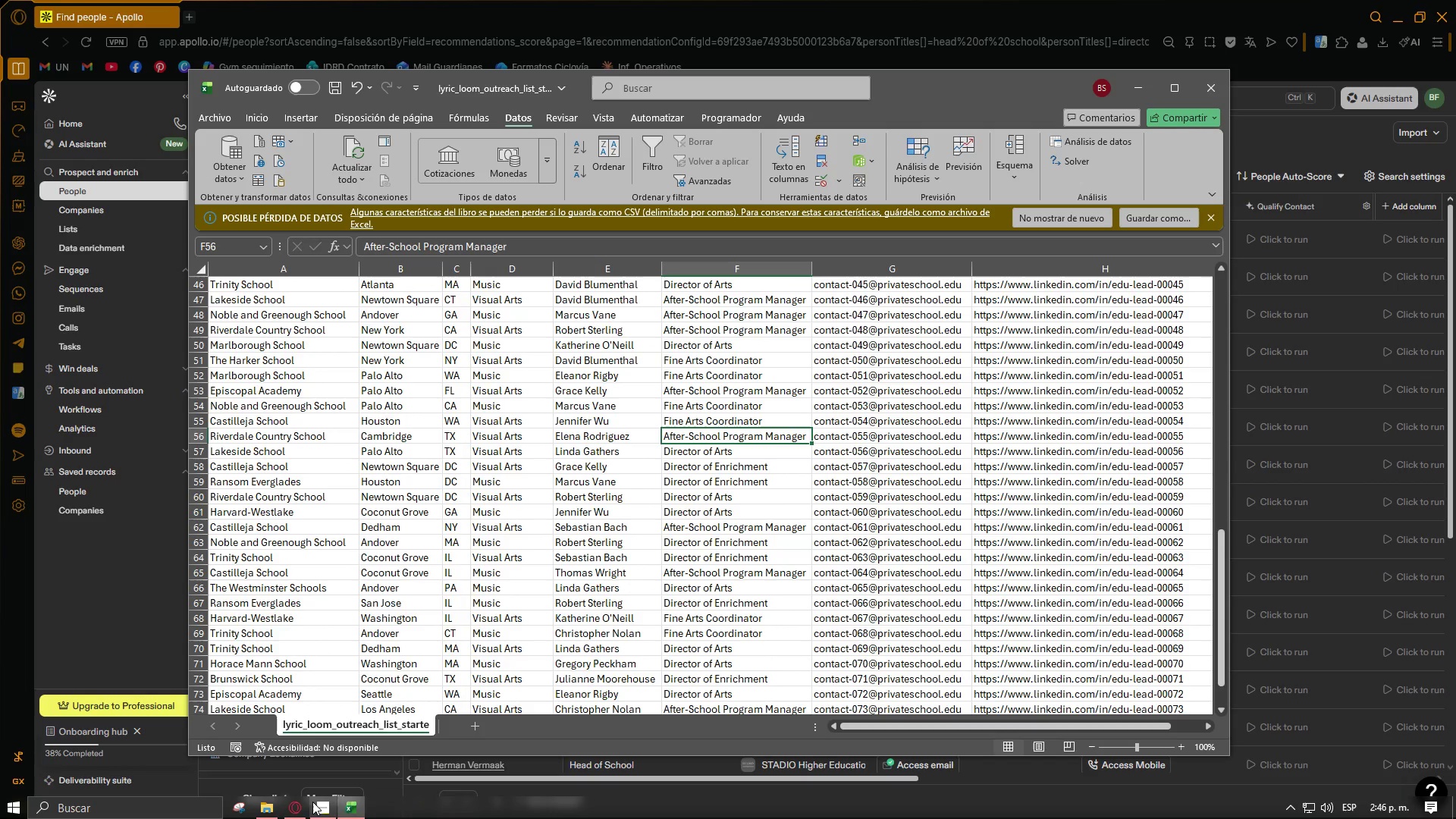 
left_click([327, 806])